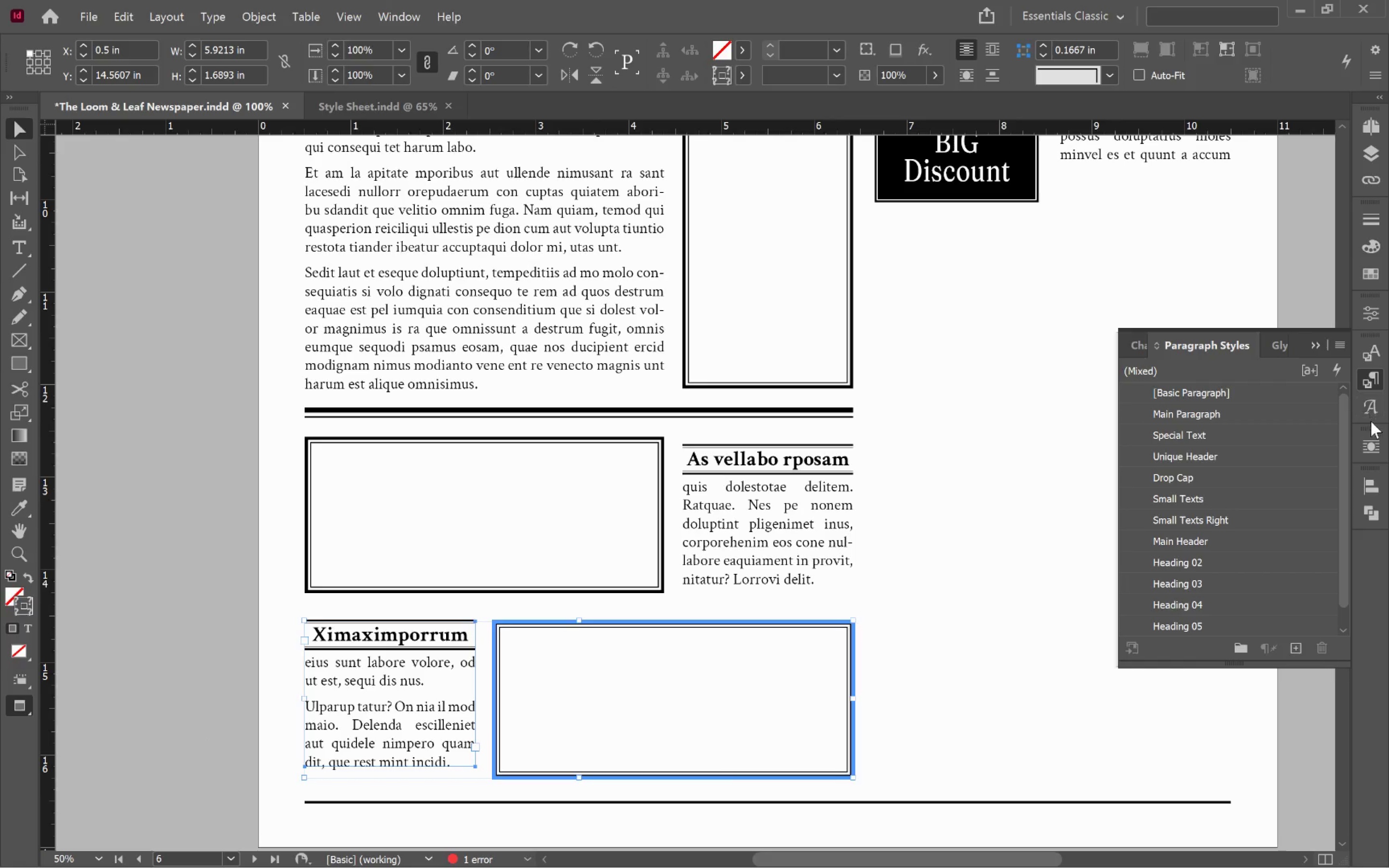 
left_click([1371, 475])
 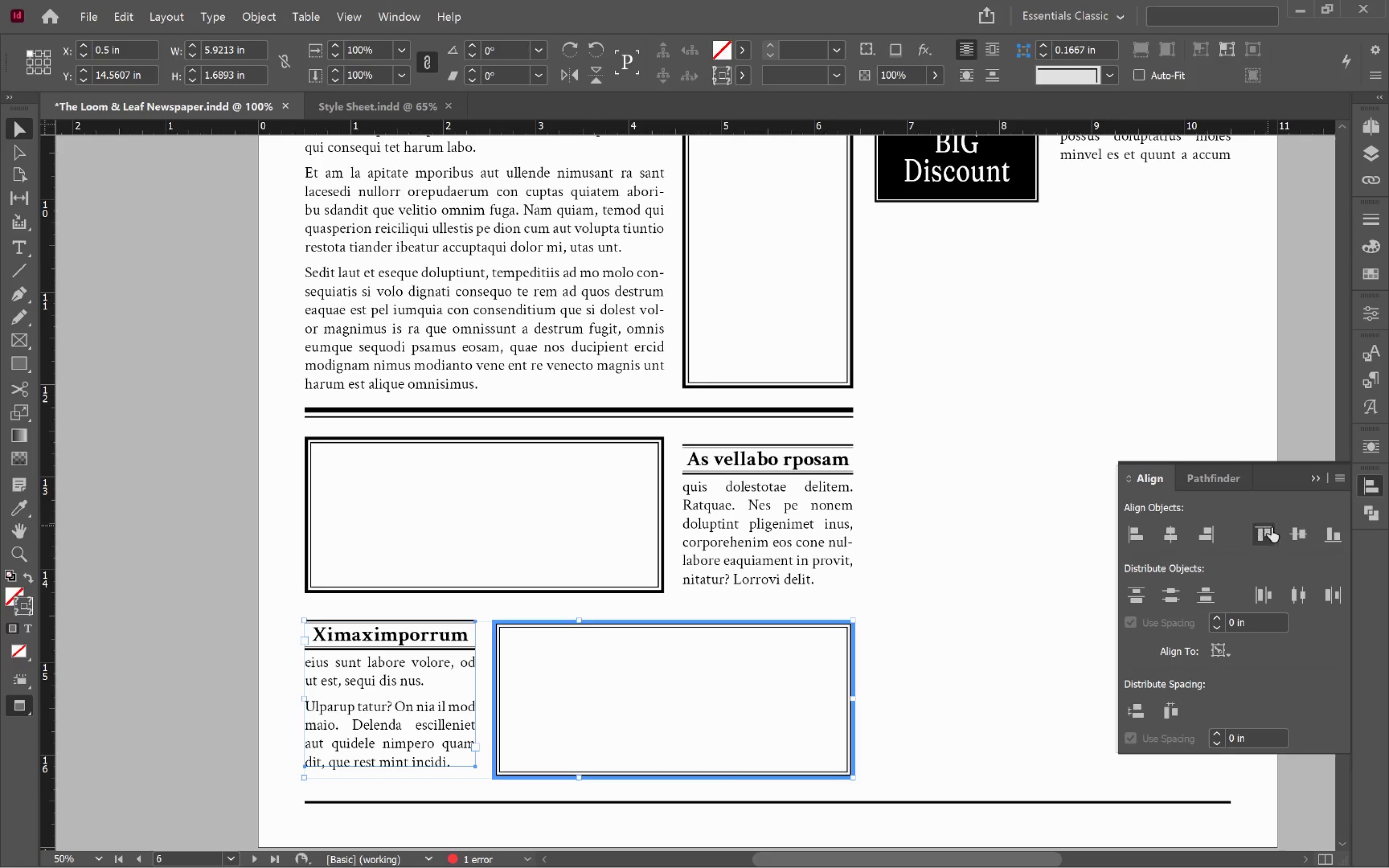 
left_click([1297, 532])
 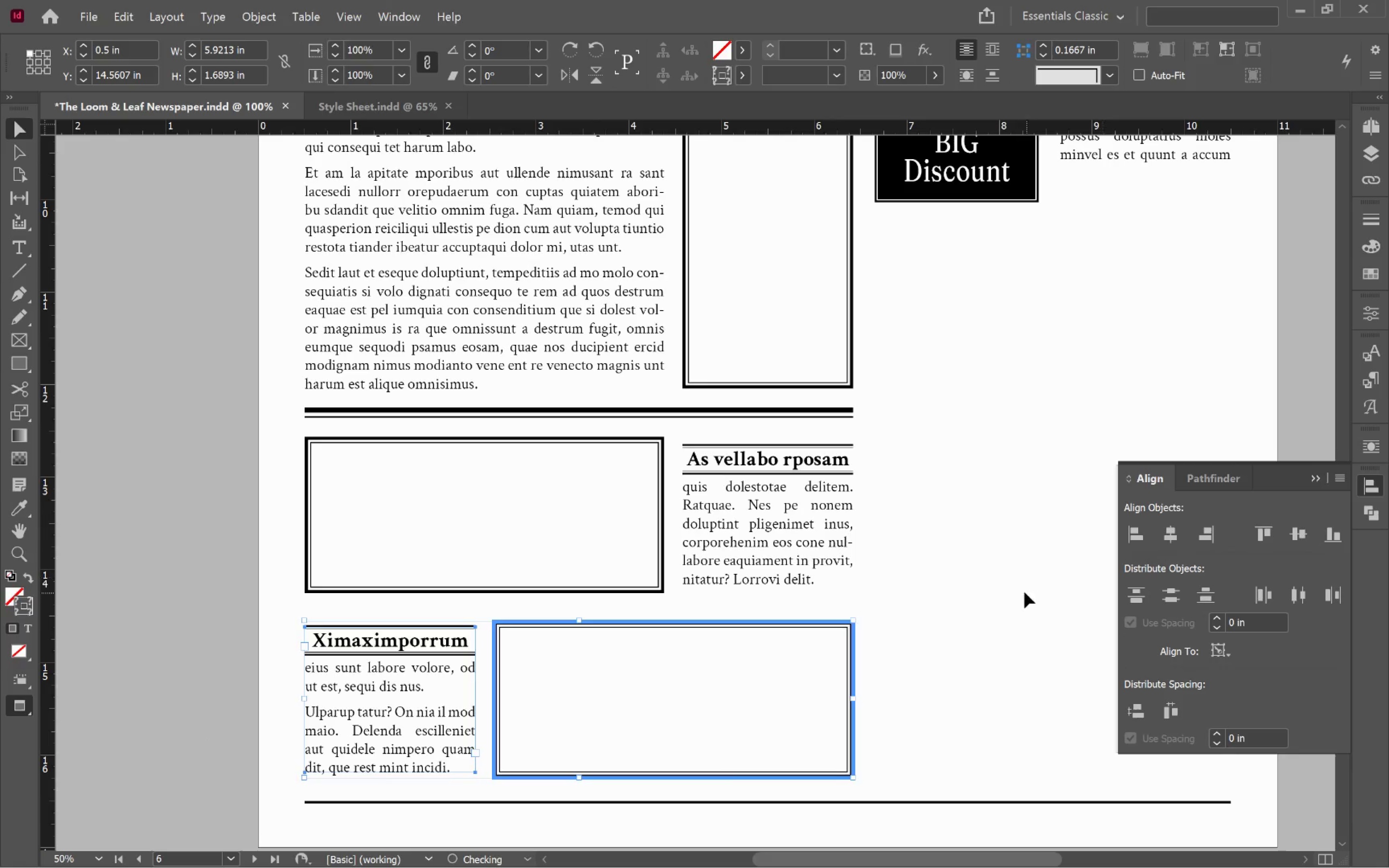 
left_click([1021, 592])
 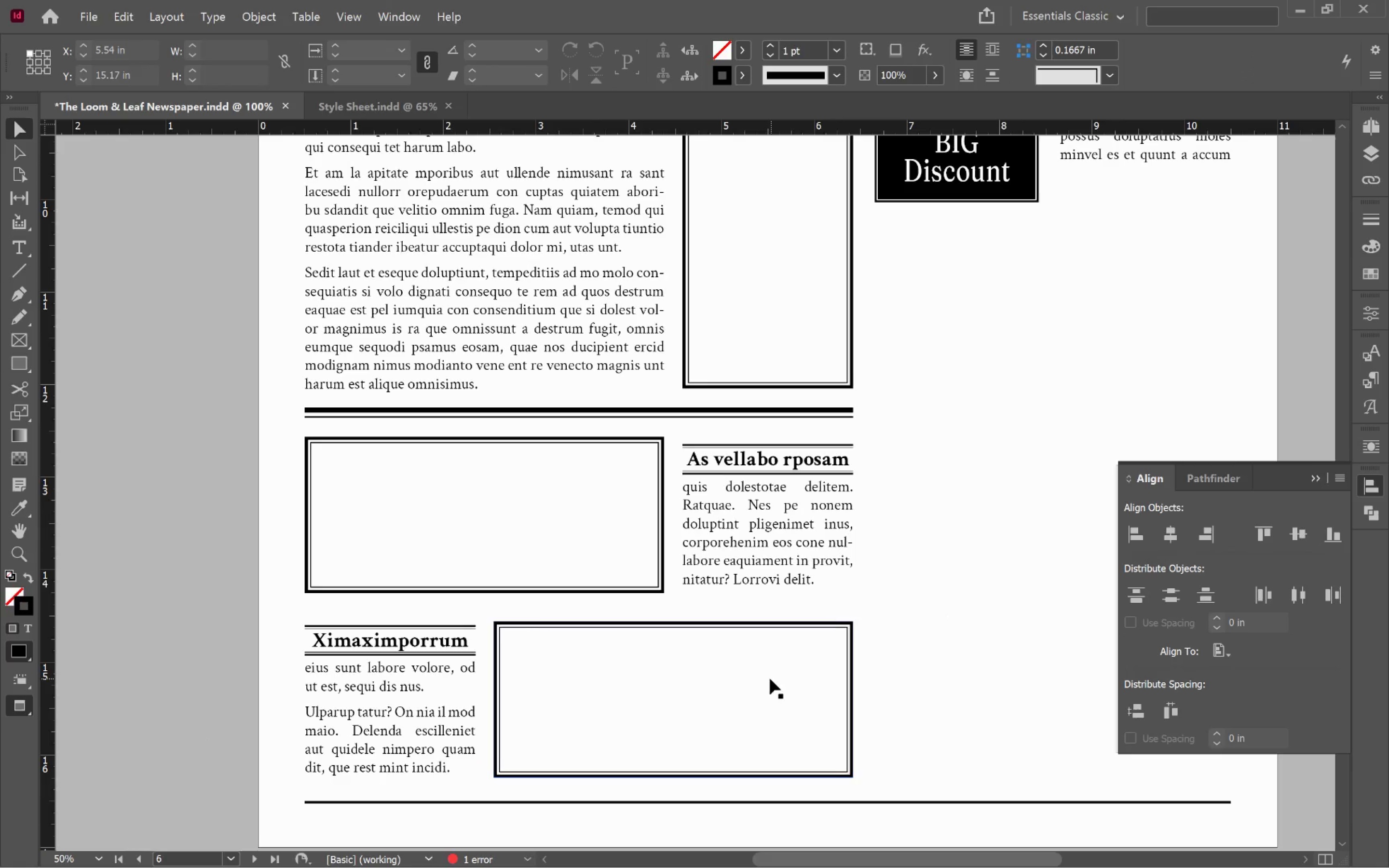 
hold_key(key=Space, duration=1.35)
 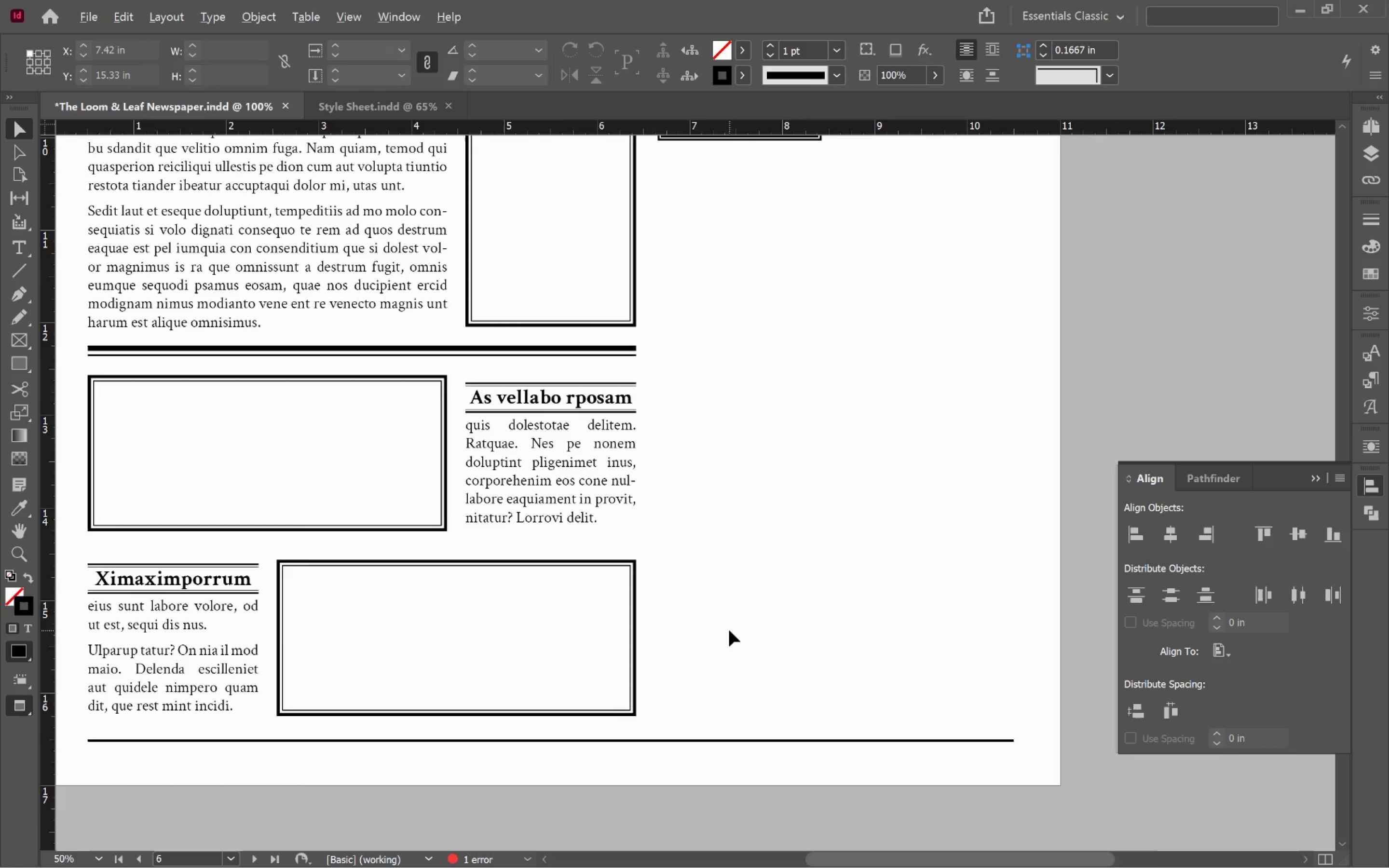 
left_click_drag(start_coordinate=[946, 696], to_coordinate=[729, 634])
 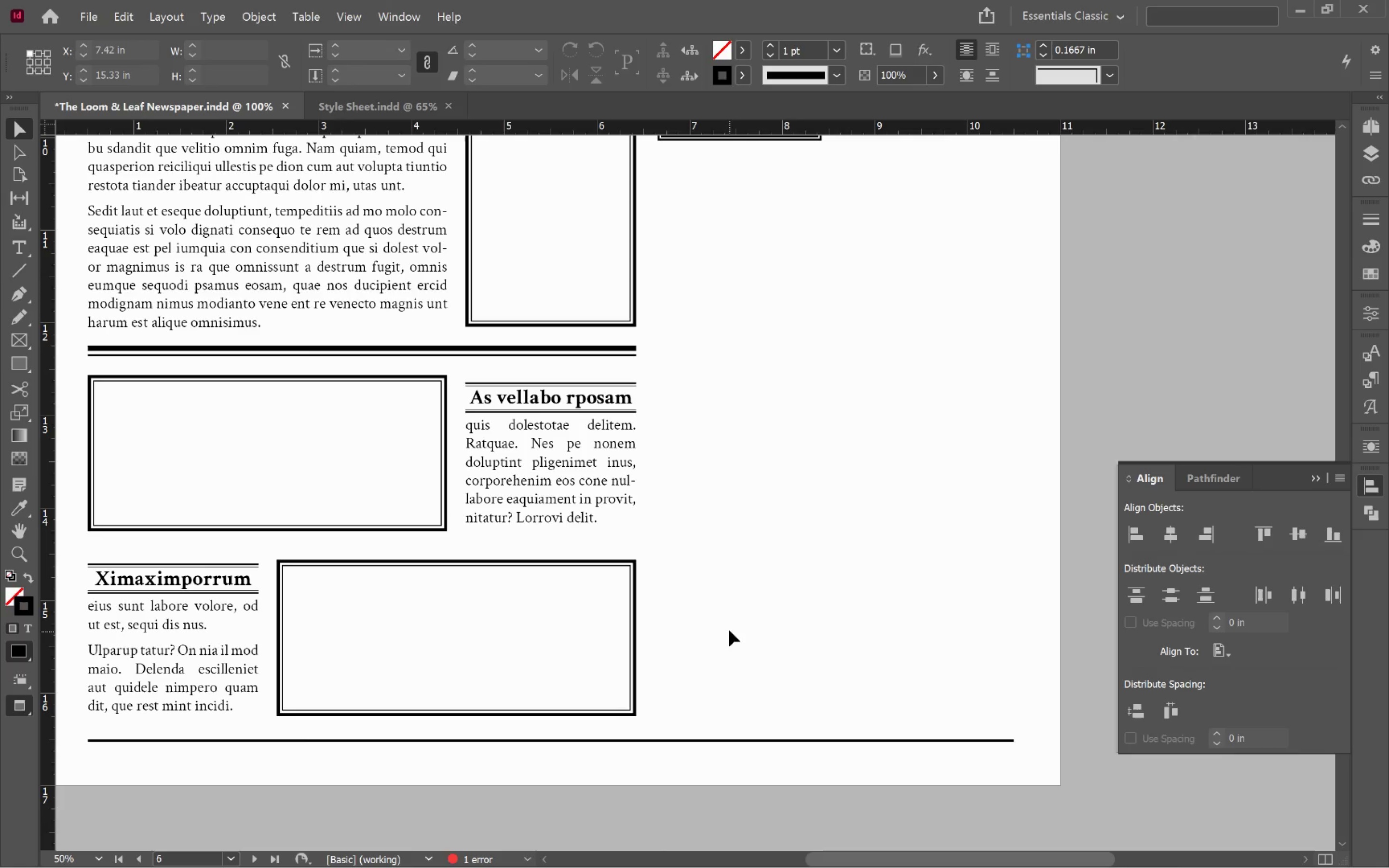 
hold_key(key=AltLeft, duration=0.74)
scroll: coordinate [729, 630], scroll_direction: down, amount: 2.0
 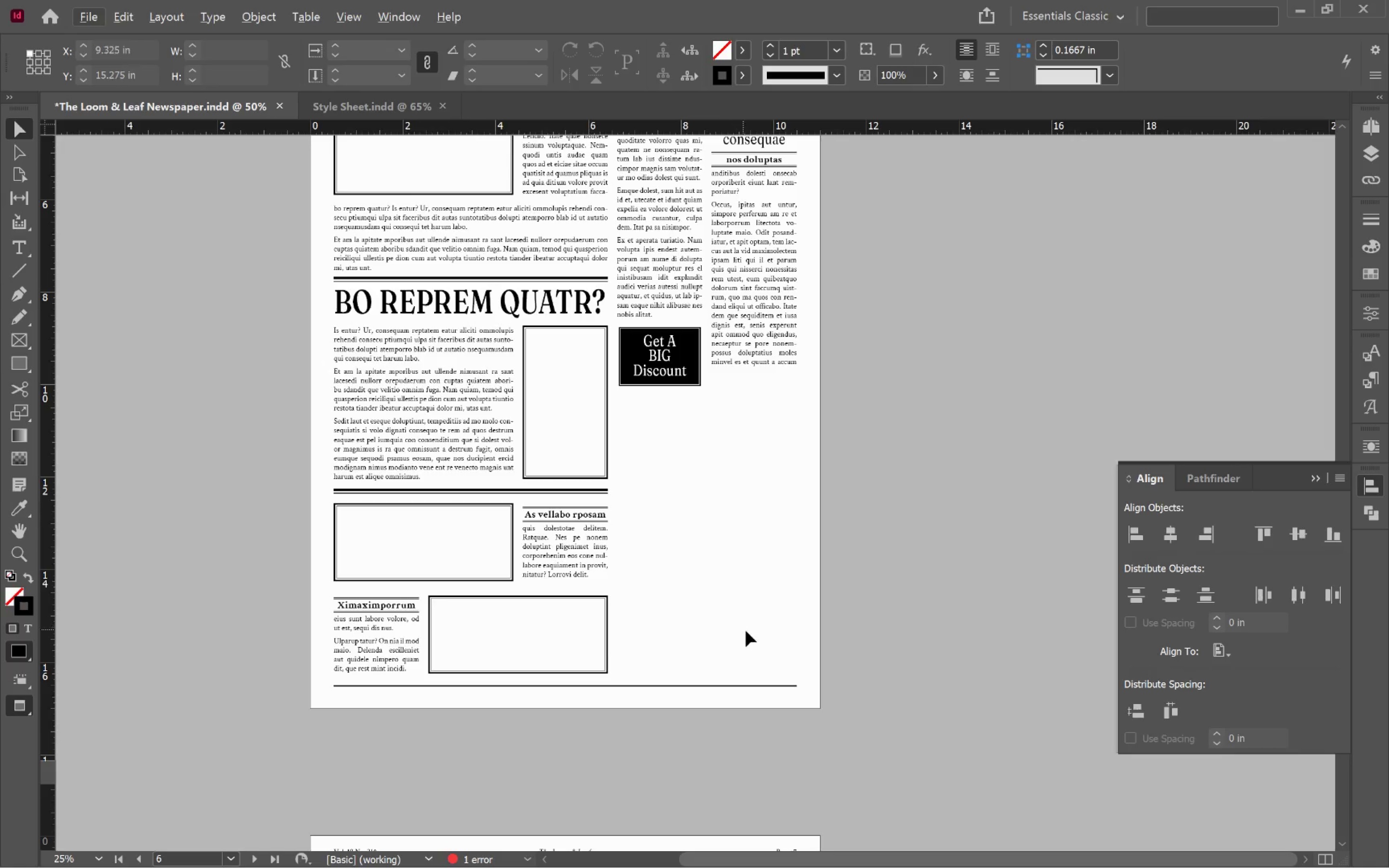 
scroll: coordinate [747, 632], scroll_direction: up, amount: 2.0
 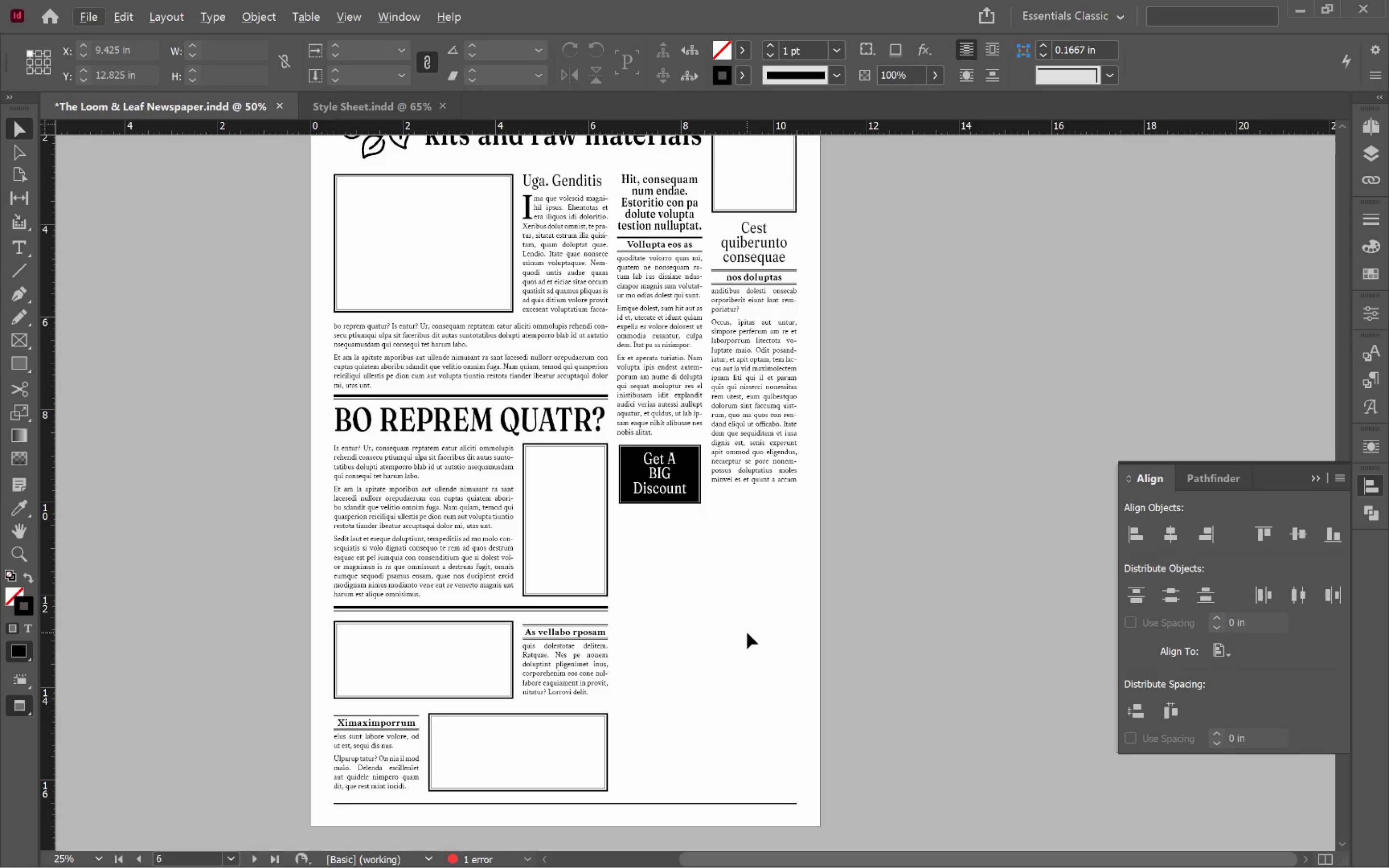 
left_click([747, 633])
 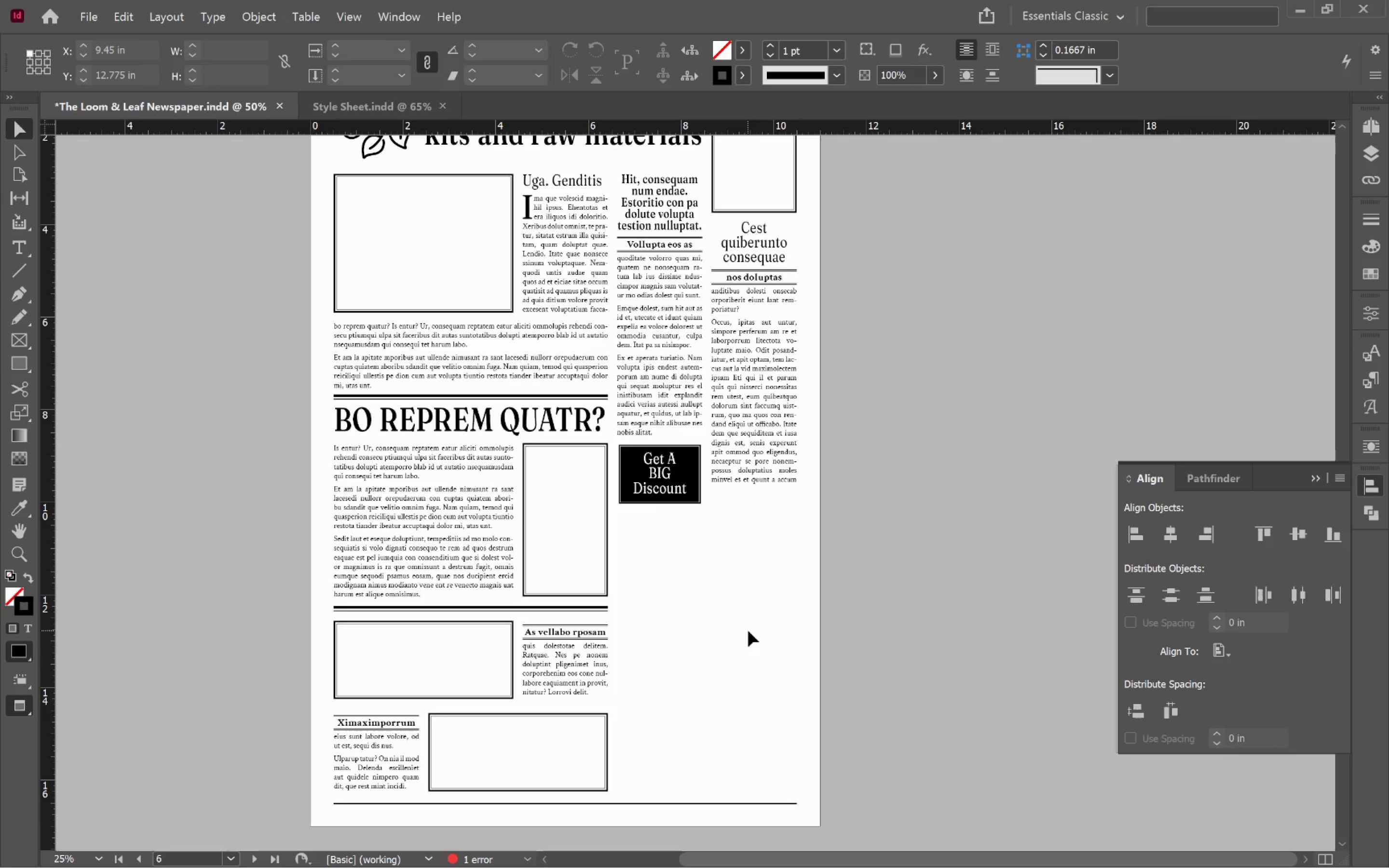 
wait(10.93)
 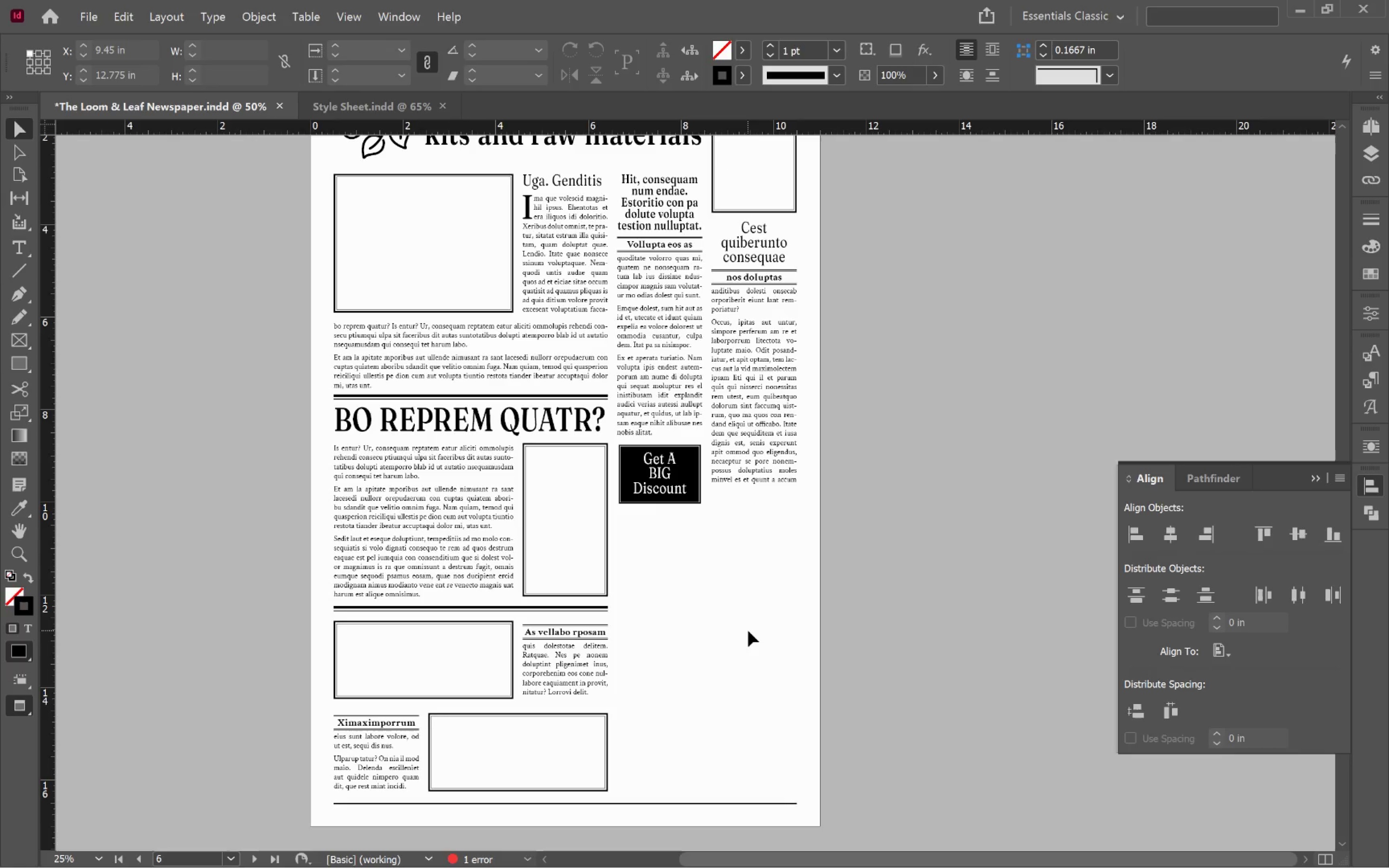 
left_click([742, 632])
 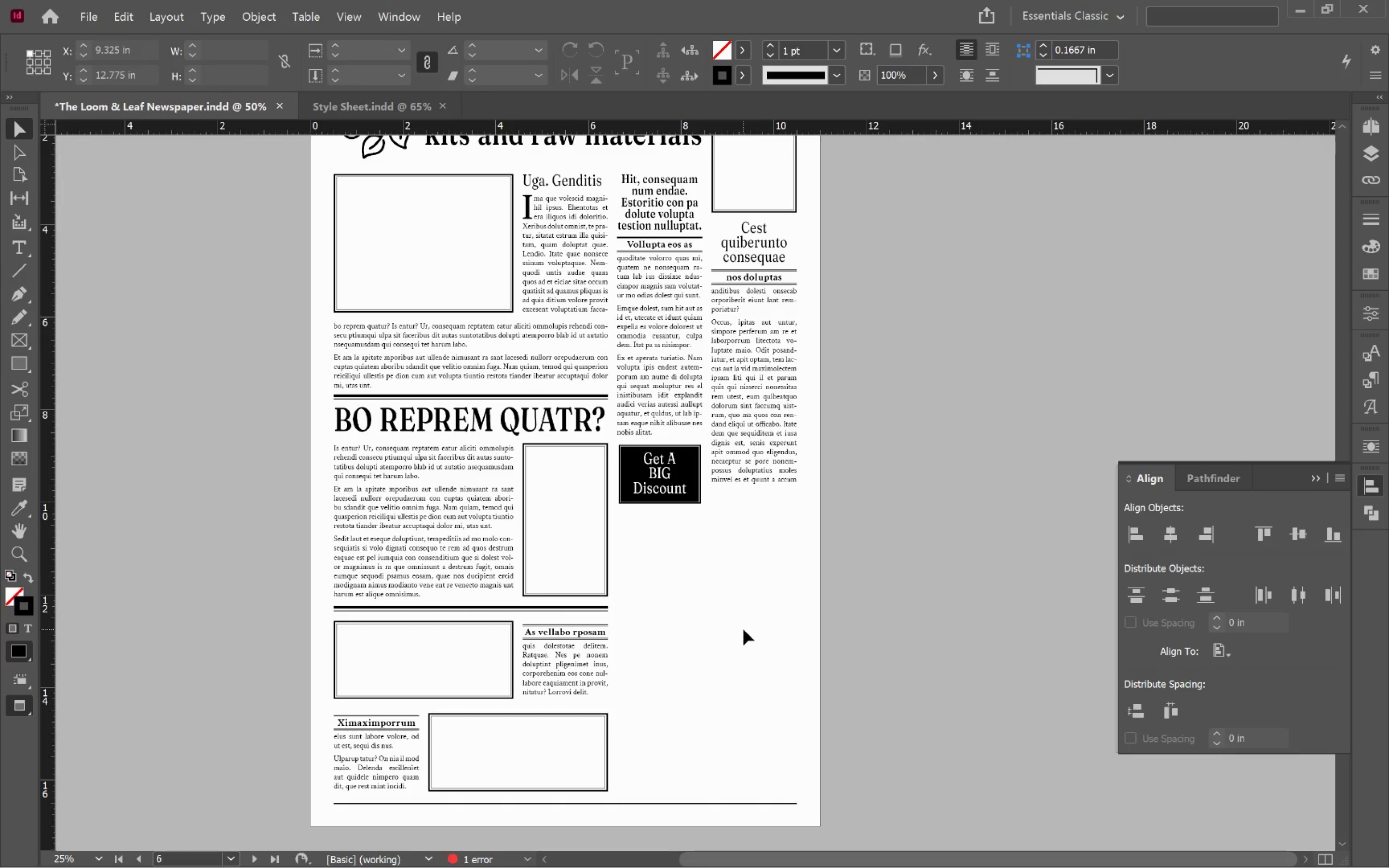 
key(Control+S)
 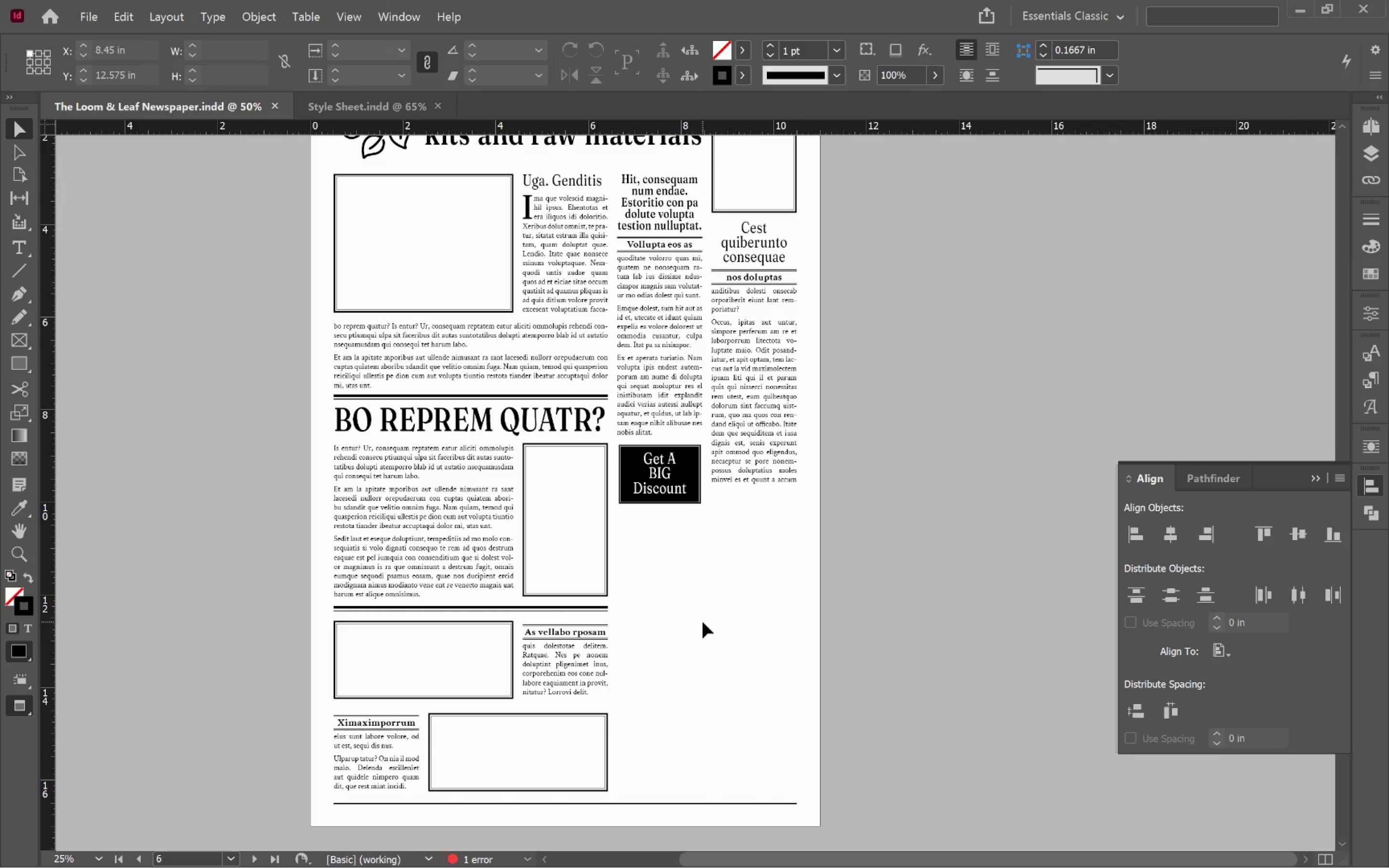 
key(Alt+Tab)
 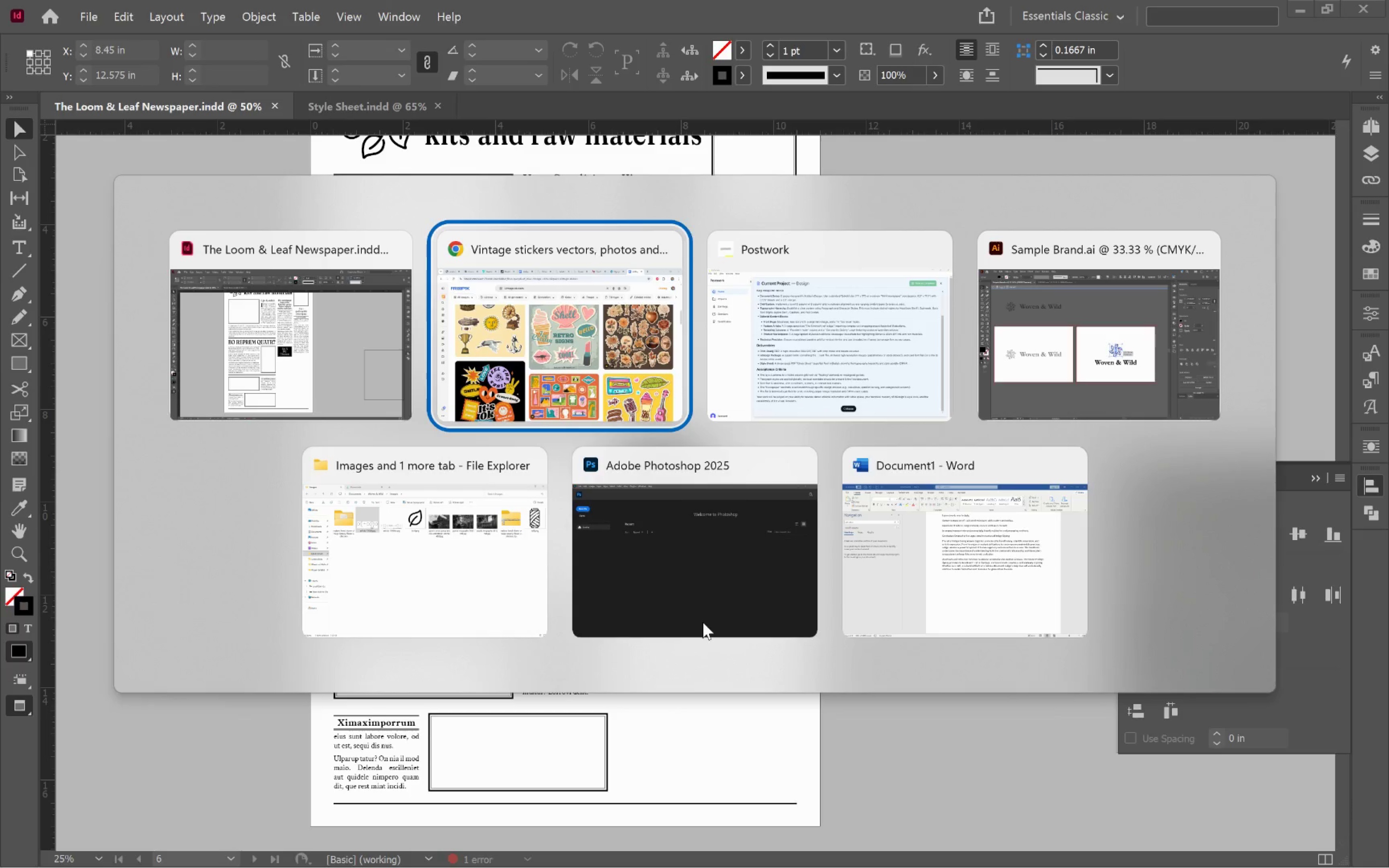 
key(Alt+Tab)